 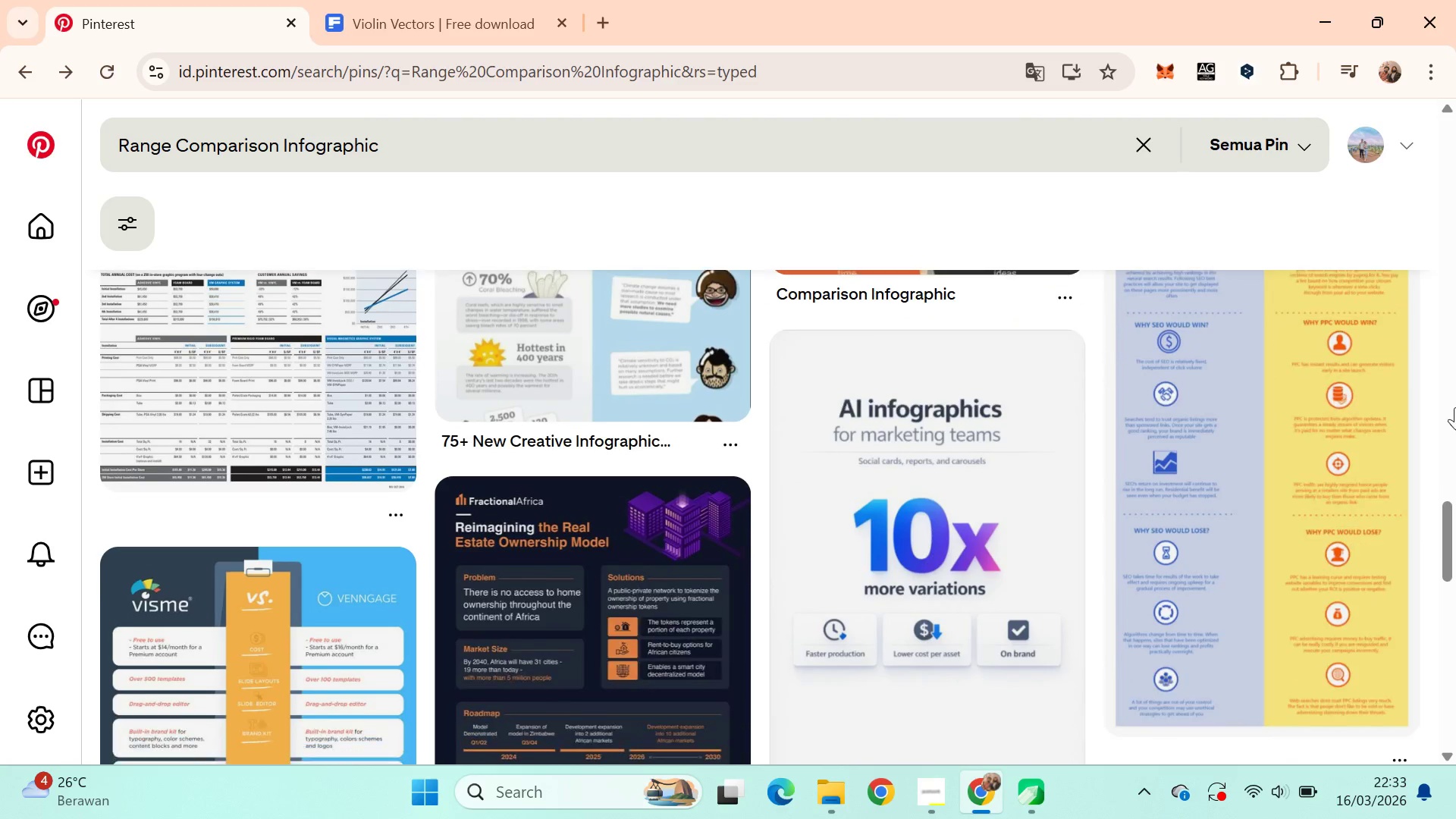 
left_click_drag(start_coordinate=[1455, 532], to_coordinate=[1455, 686])
 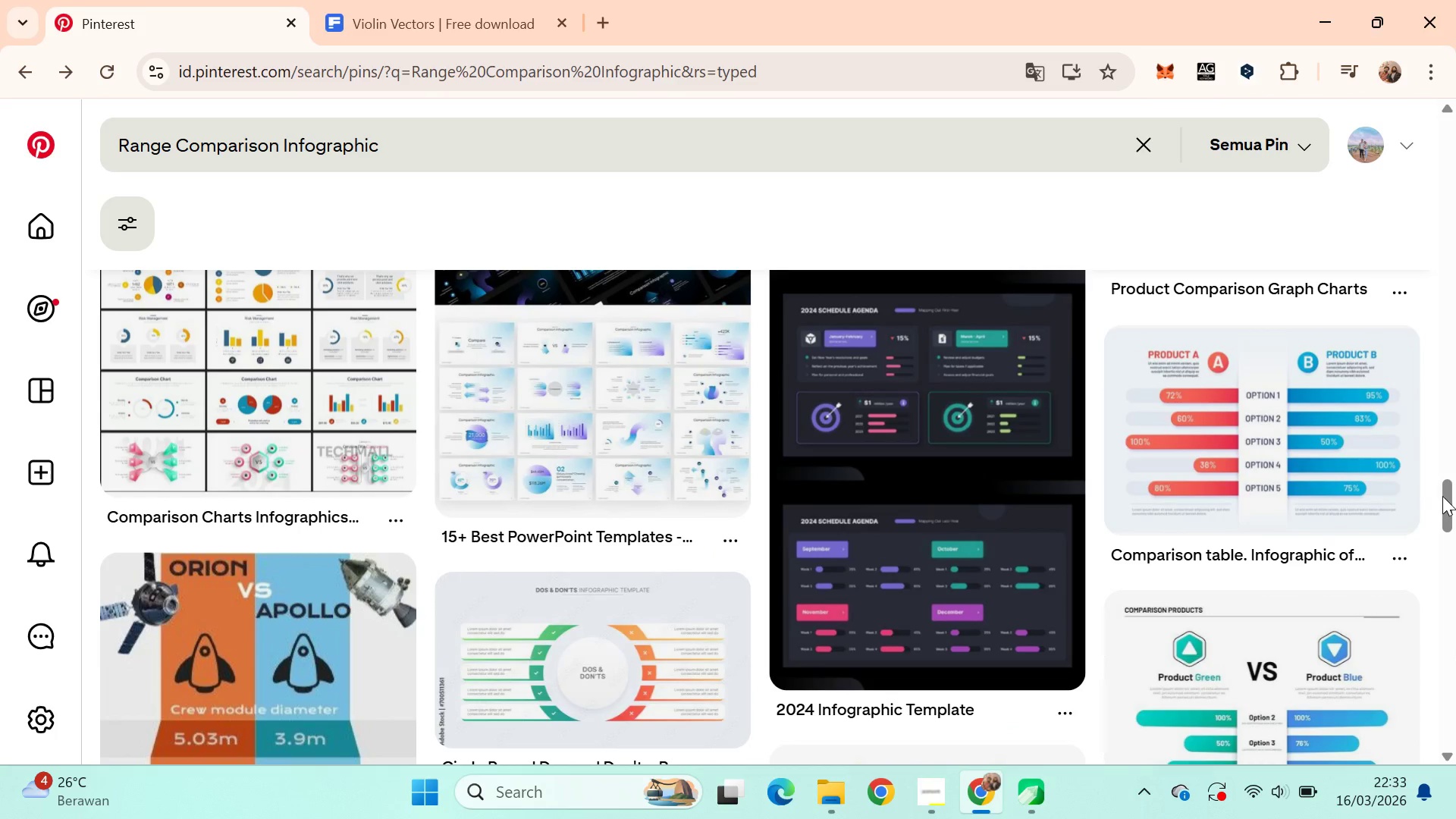 
left_click_drag(start_coordinate=[1453, 503], to_coordinate=[1455, 607])
 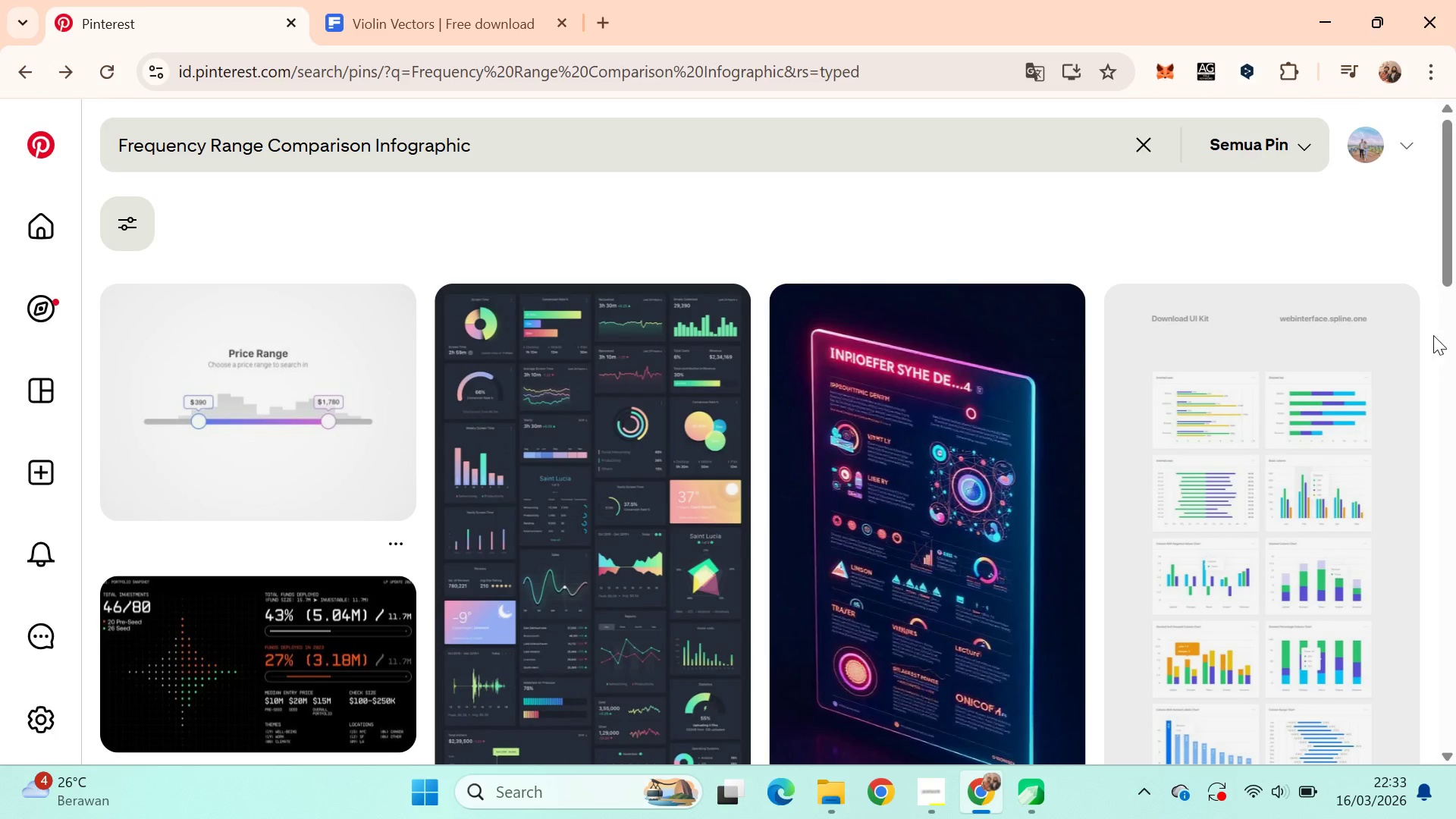 
left_click_drag(start_coordinate=[1455, 209], to_coordinate=[1450, 818])
 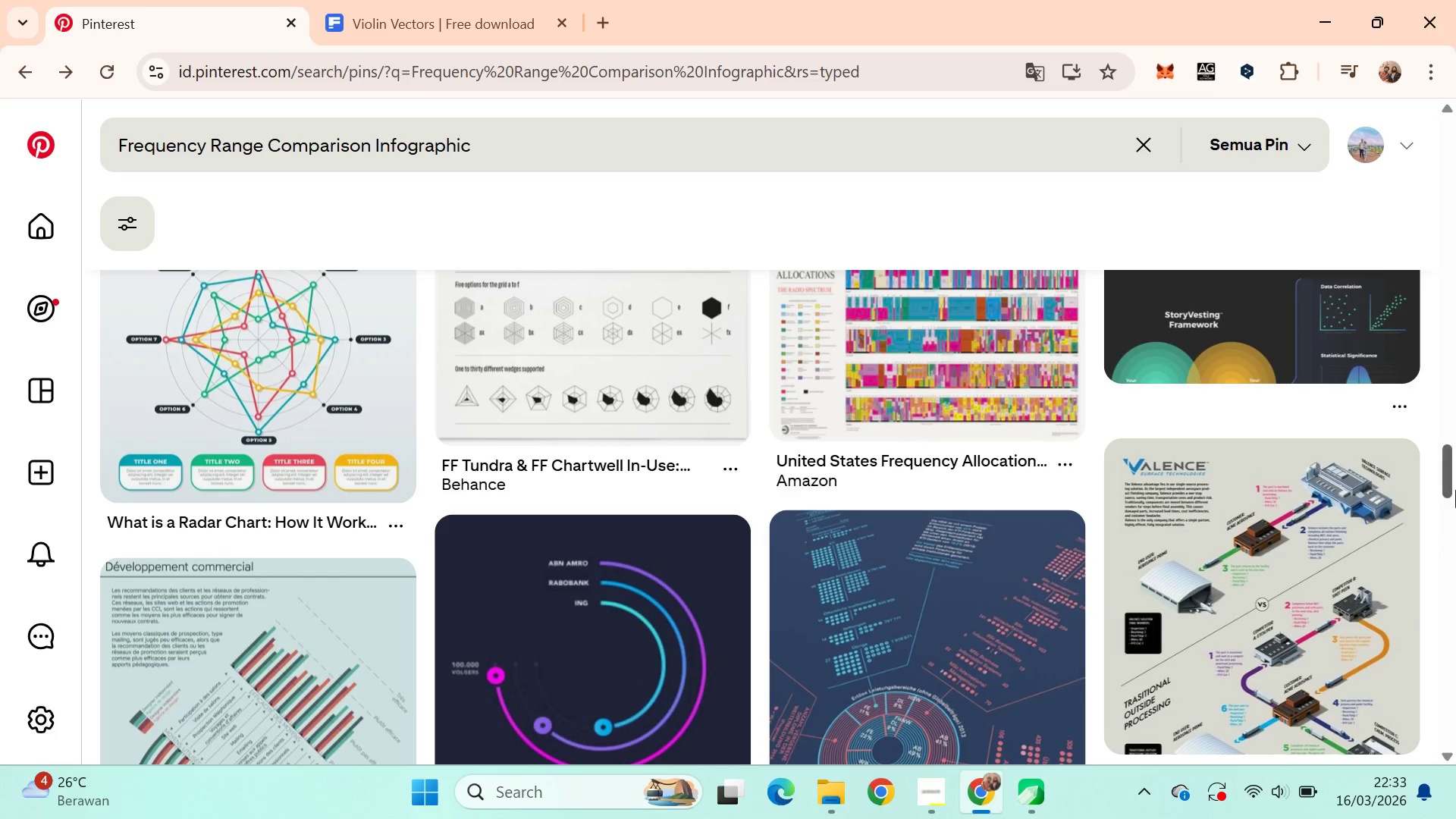 
left_click_drag(start_coordinate=[1455, 467], to_coordinate=[1453, 599])
 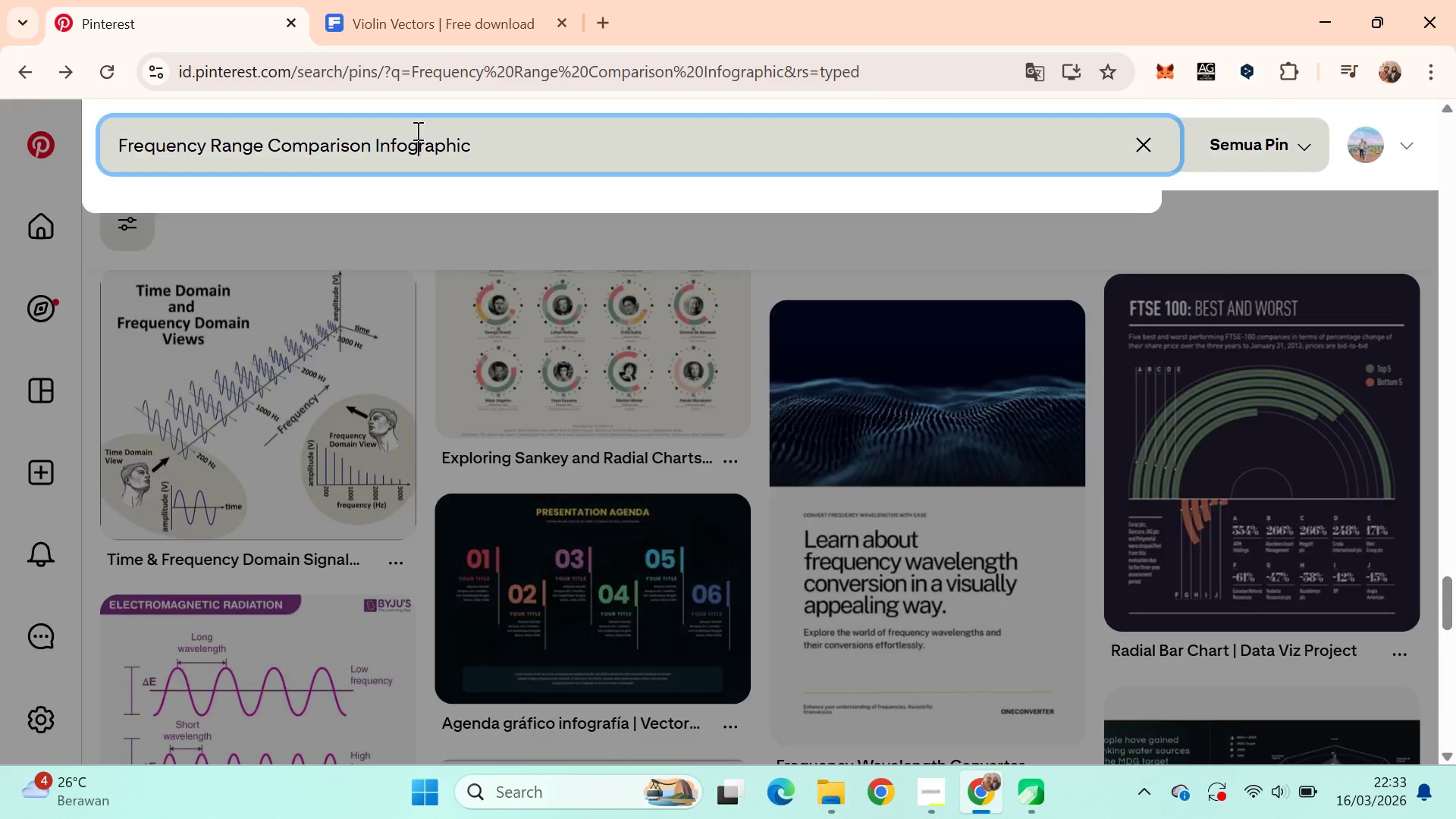 
key(Control+A)
 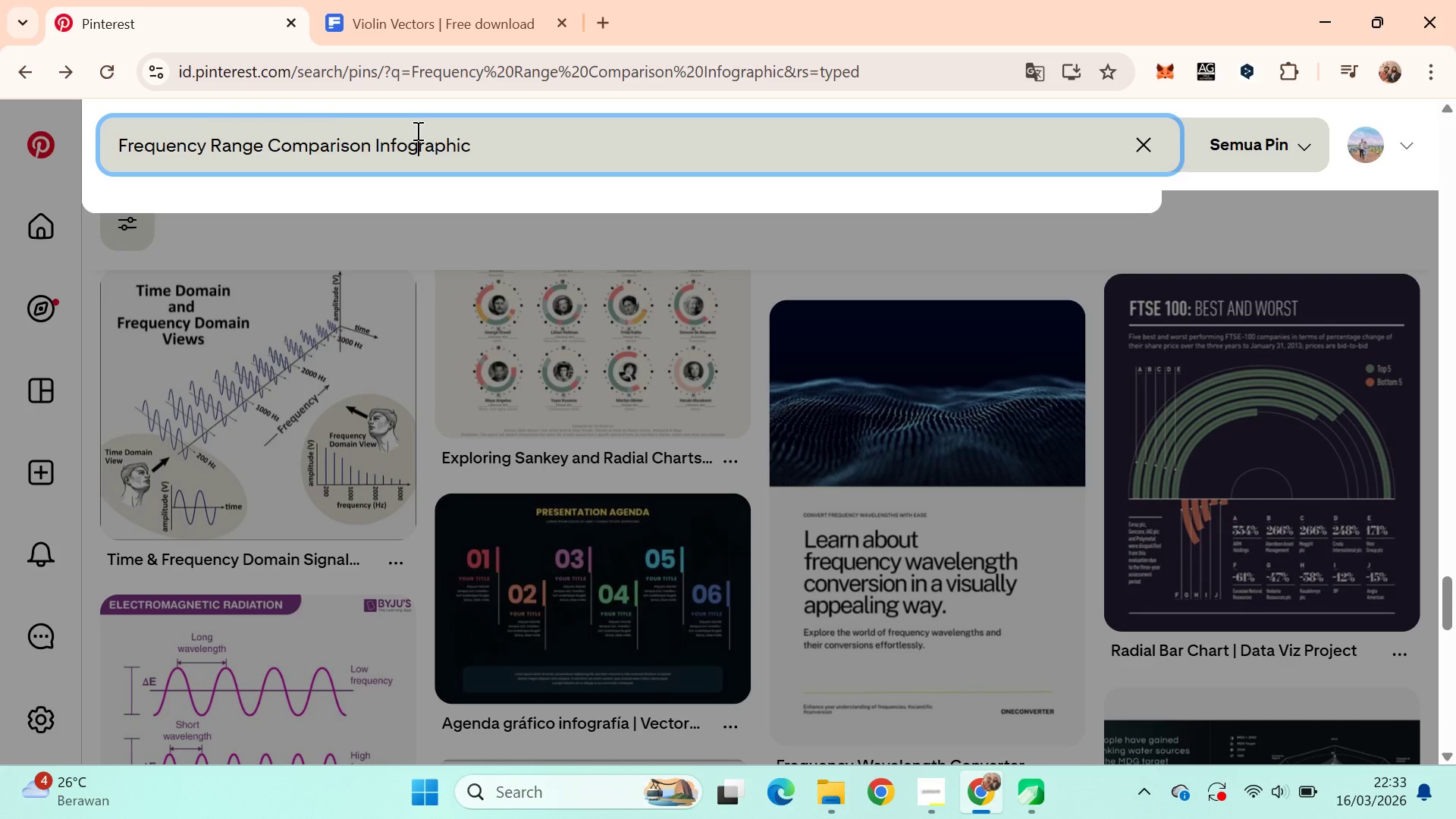 
key(Control+V)
 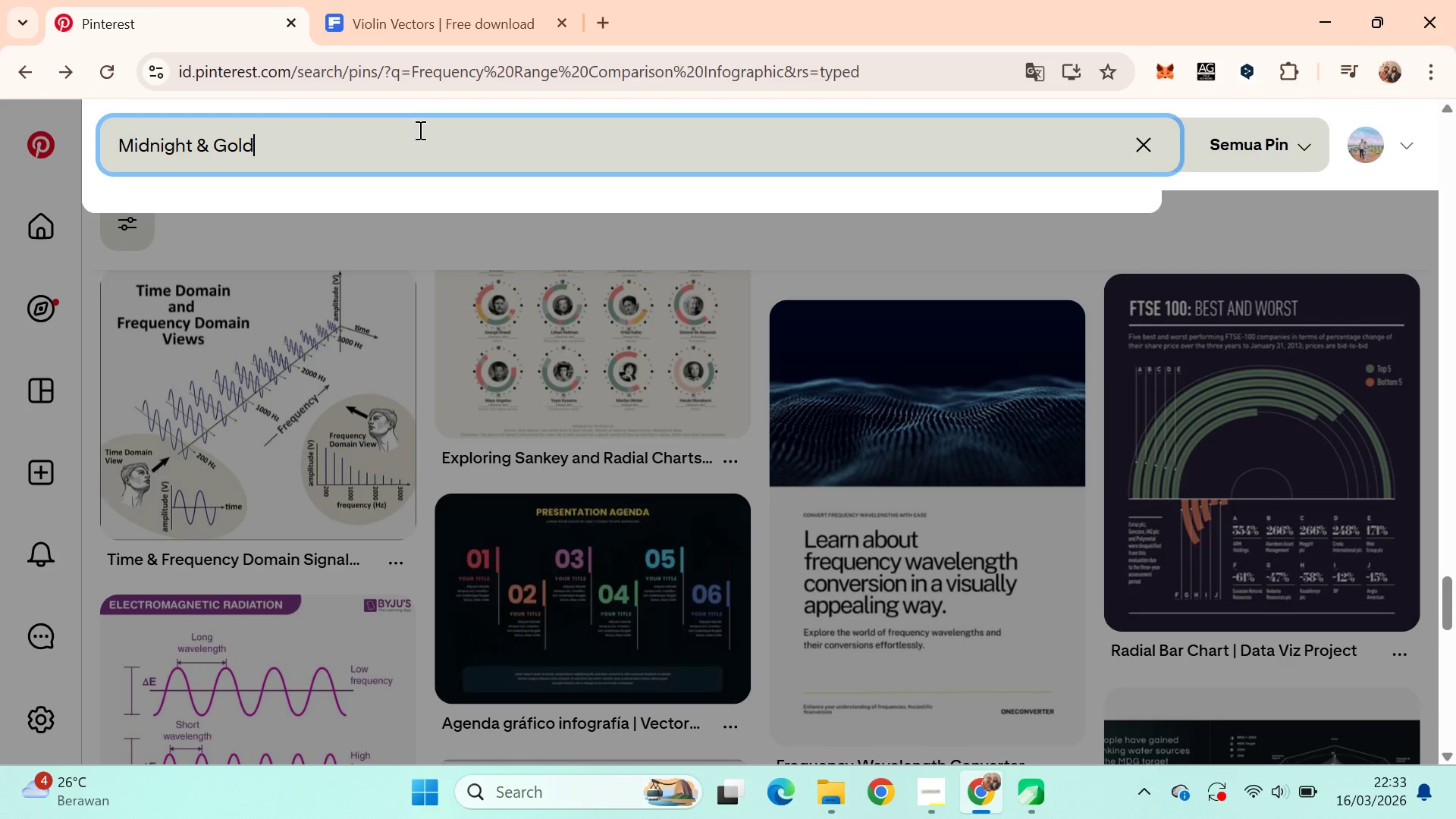 
type( color pa)
 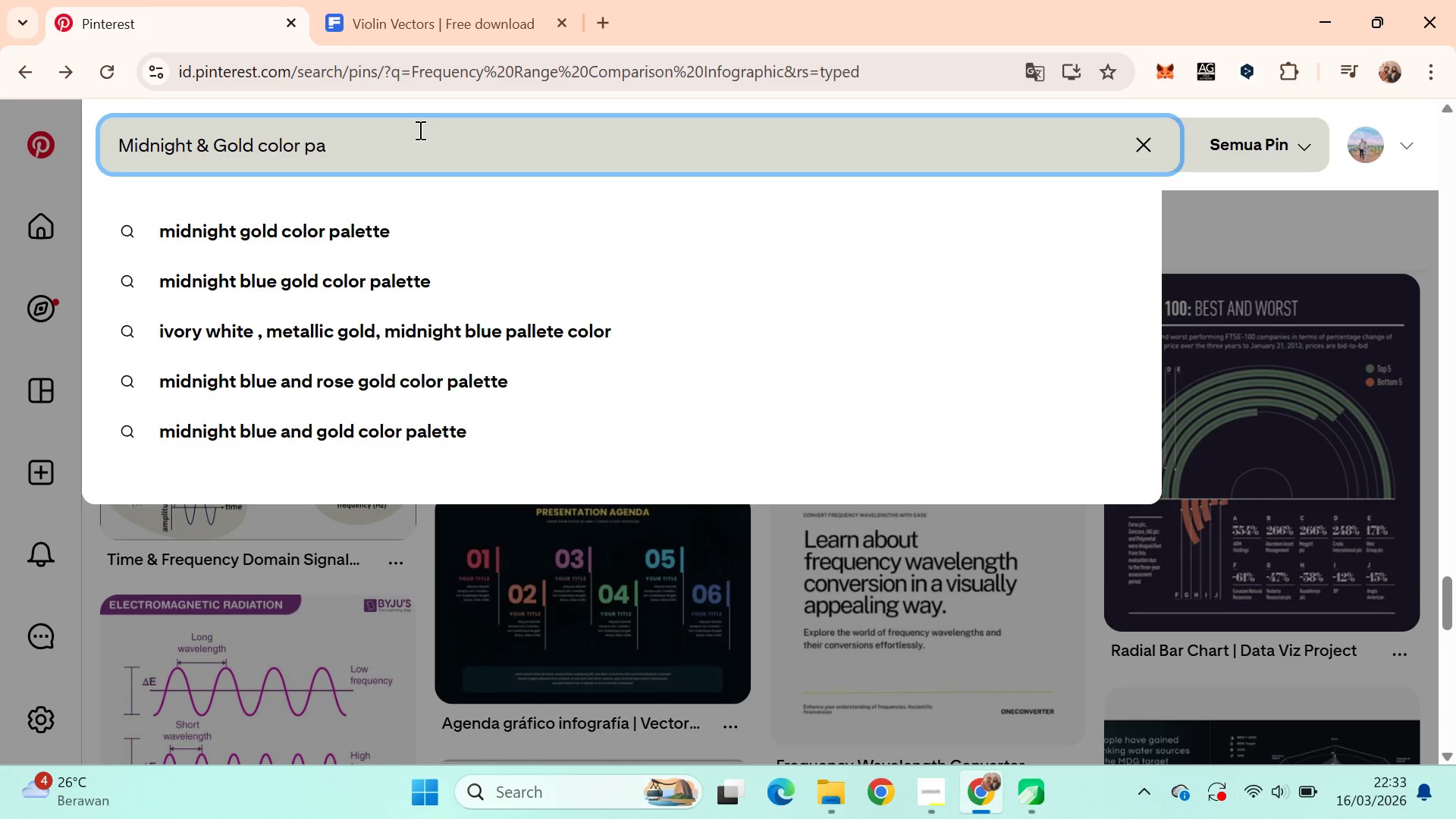 
key(ArrowDown)
 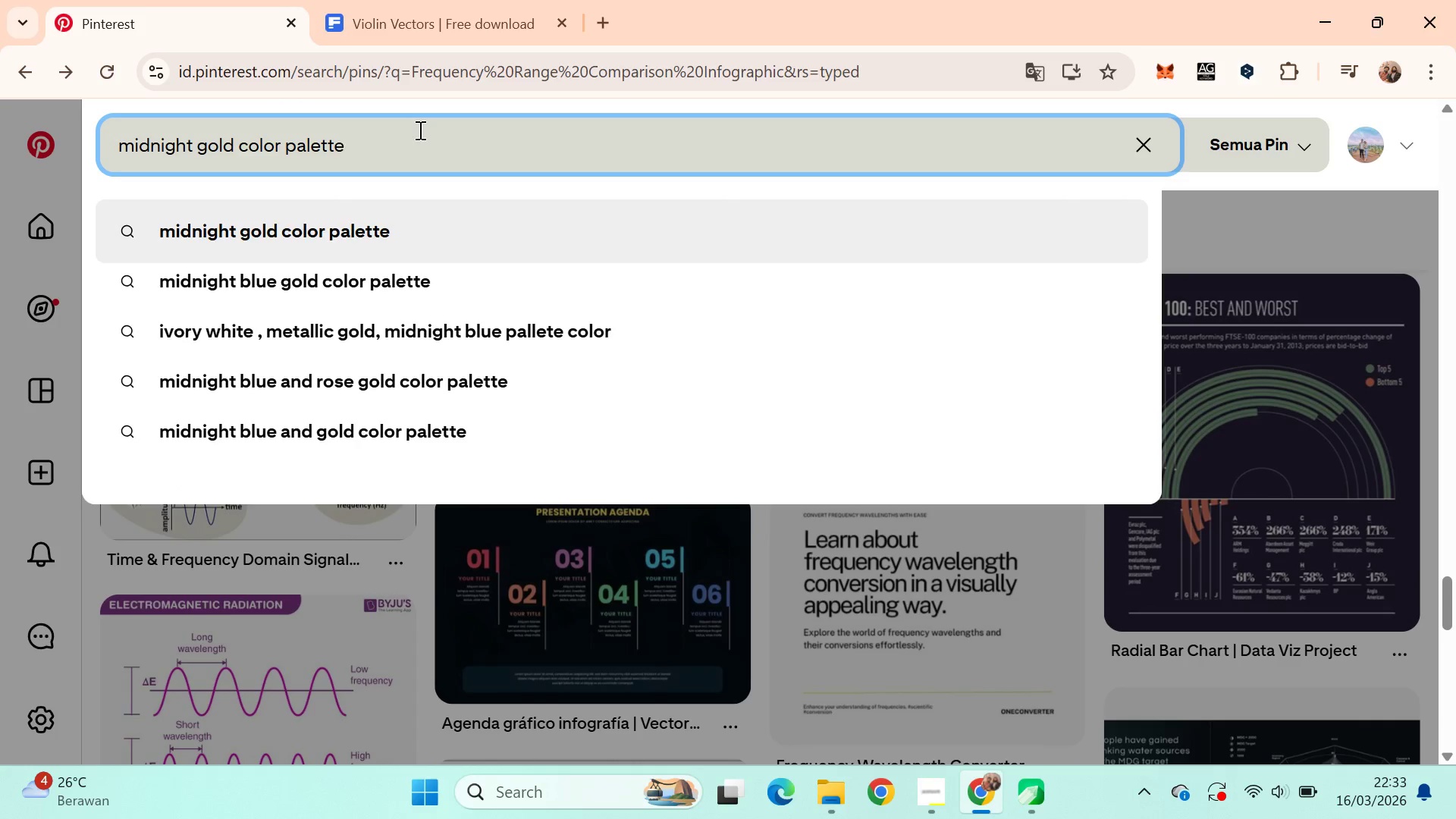 
key(Enter)
 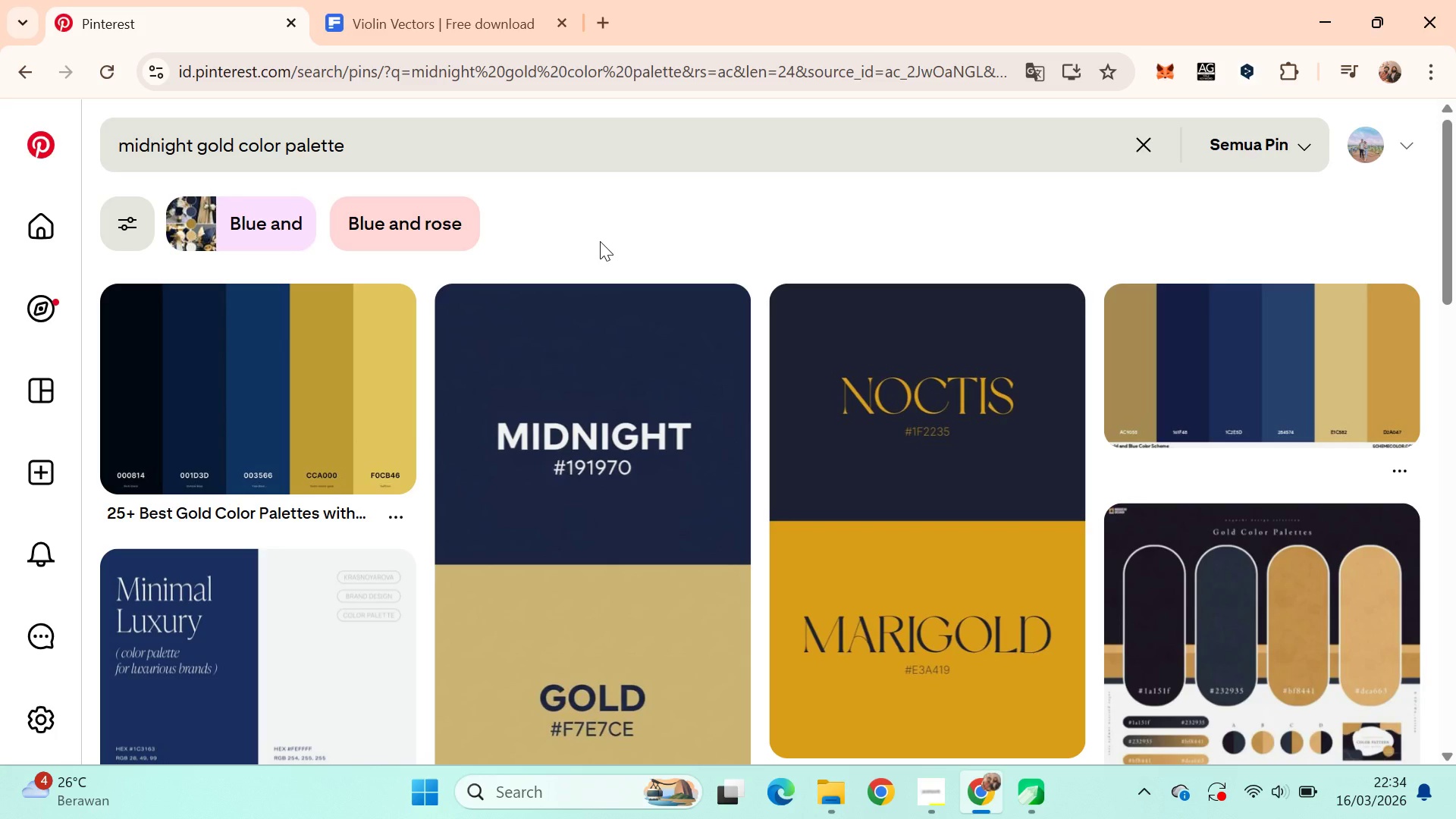 
left_click_drag(start_coordinate=[1454, 246], to_coordinate=[1453, 493])
 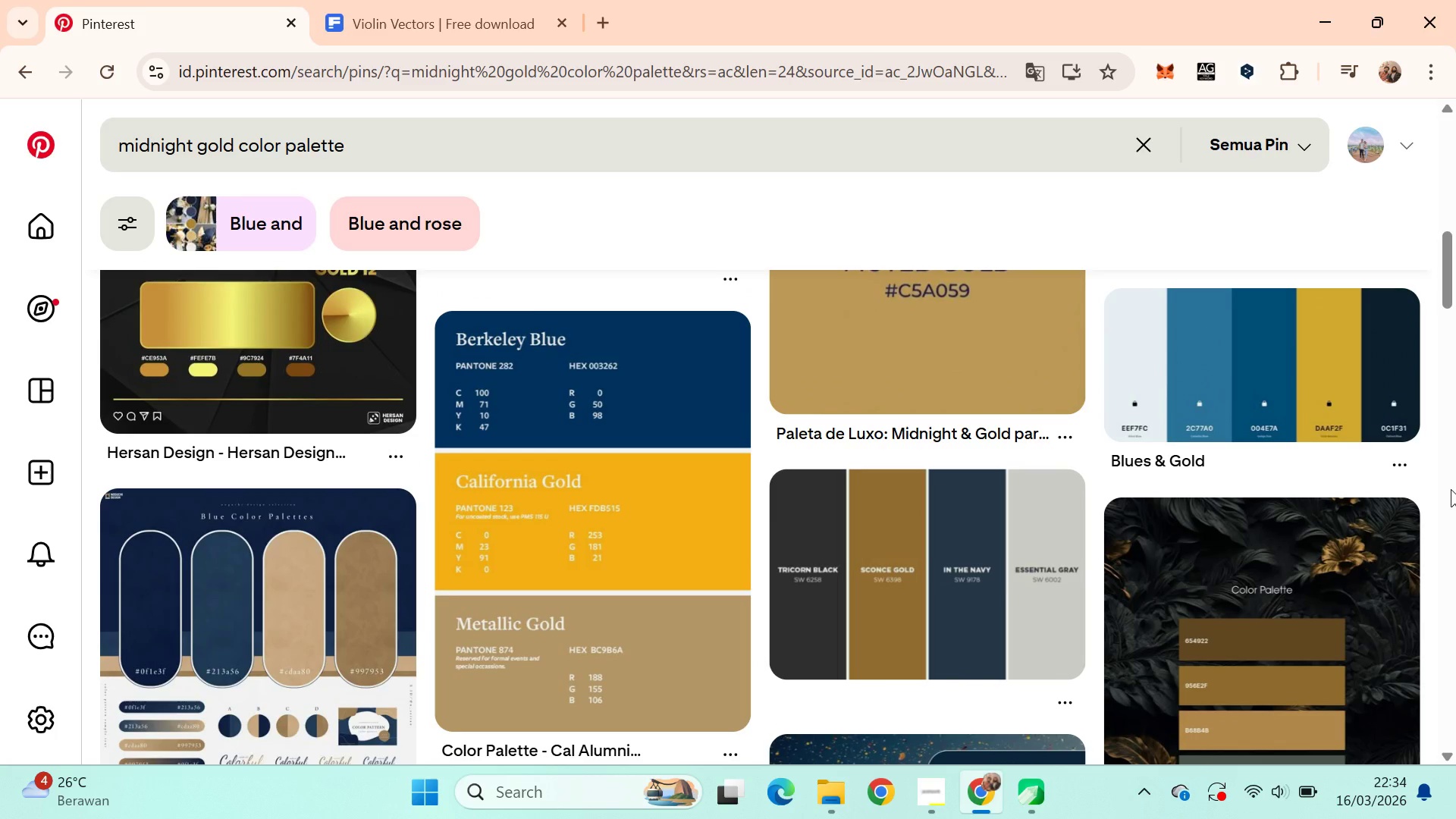 
key(Alt+AltLeft)
 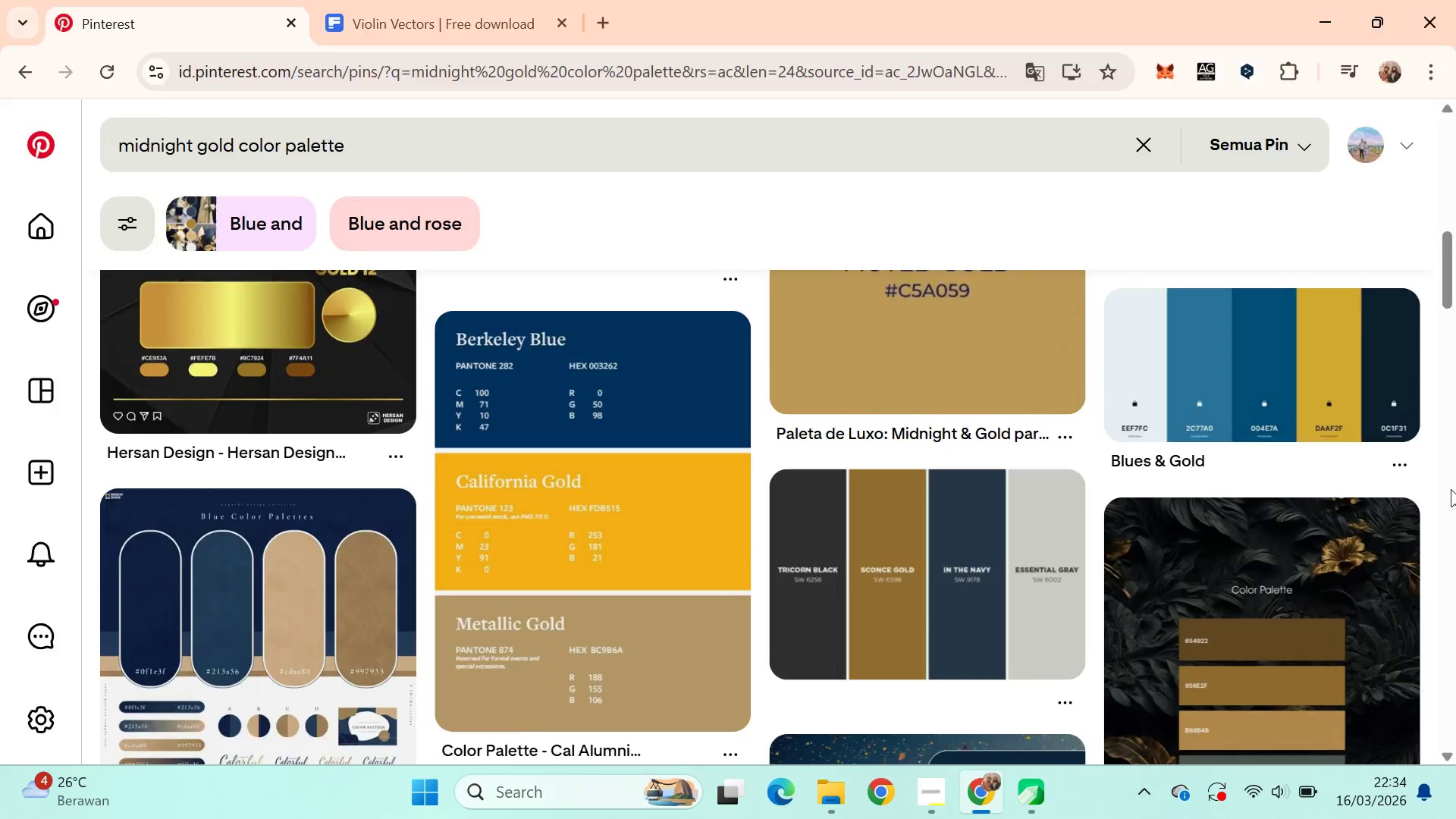 
key(Alt+Tab)